 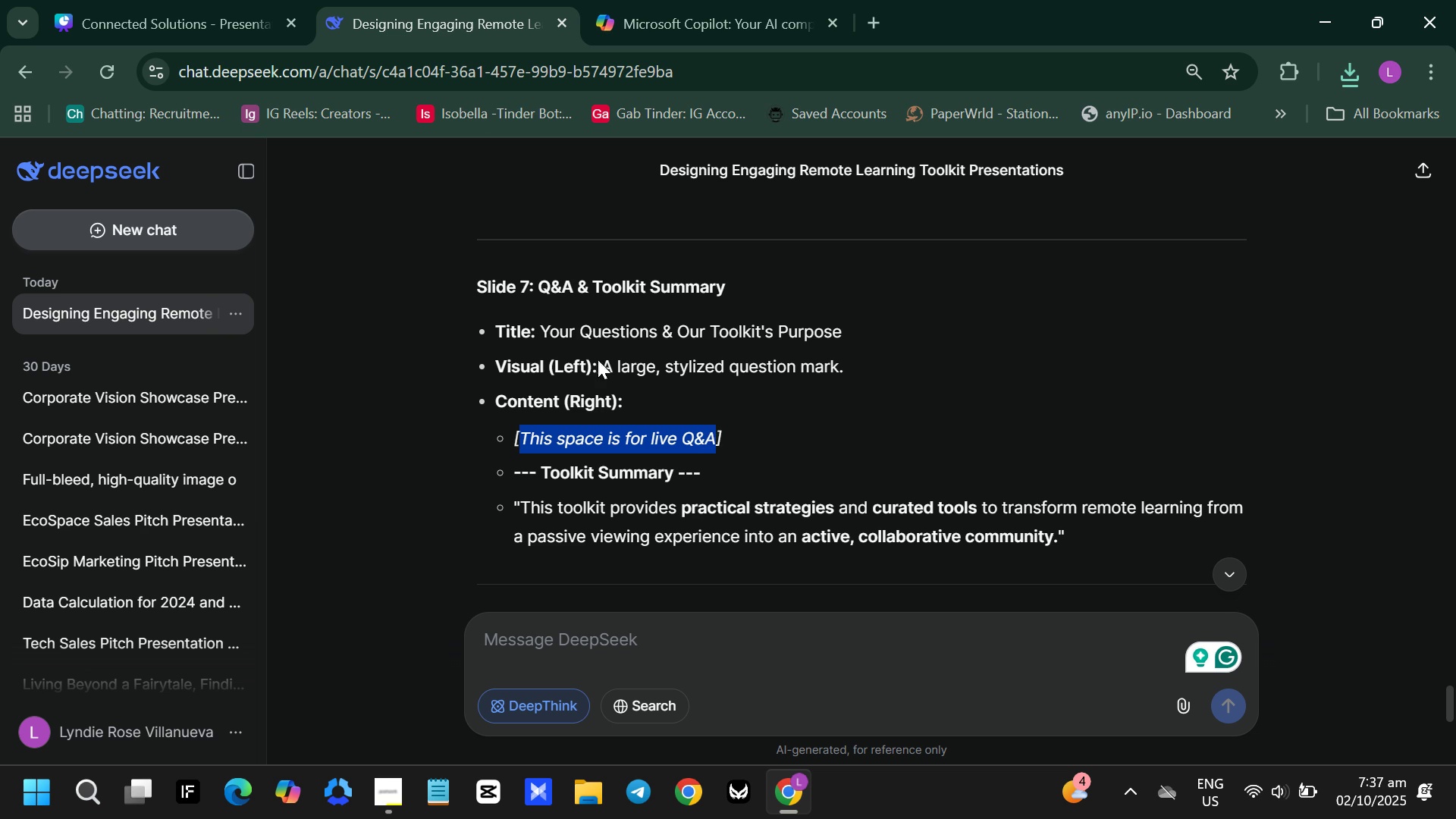 
left_click([136, 0])
 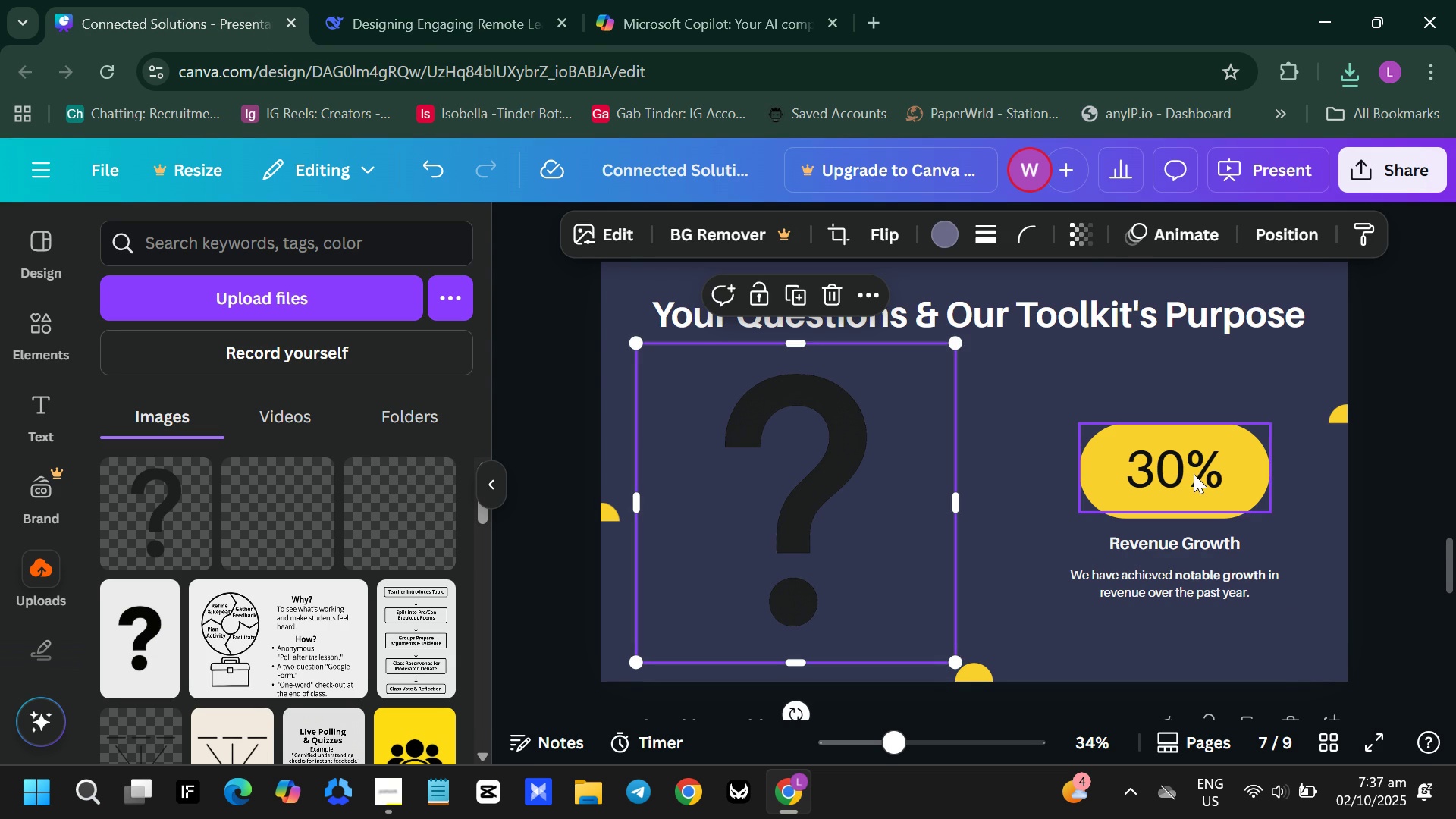 
left_click([1194, 472])
 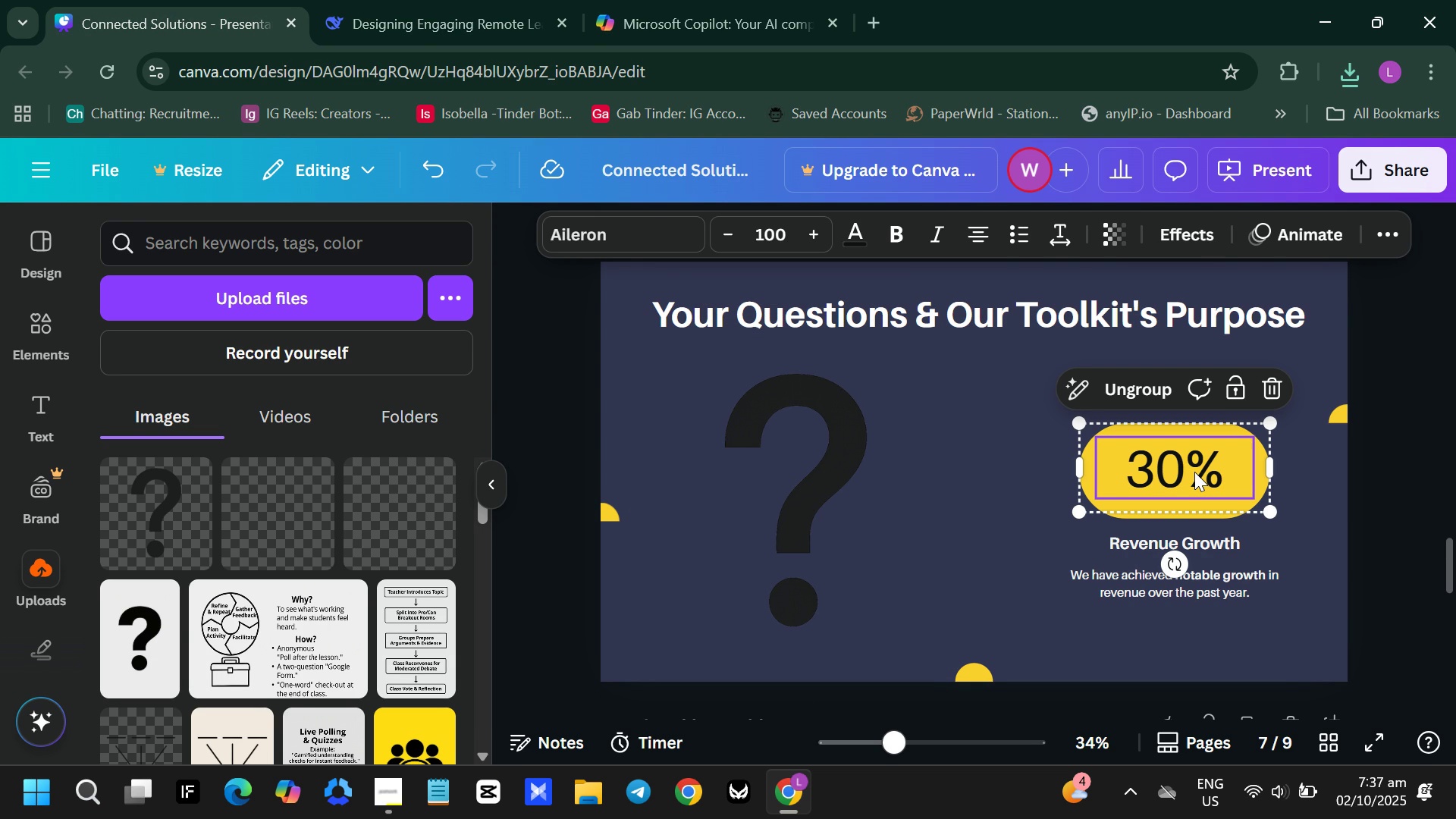 
key(Insert)
 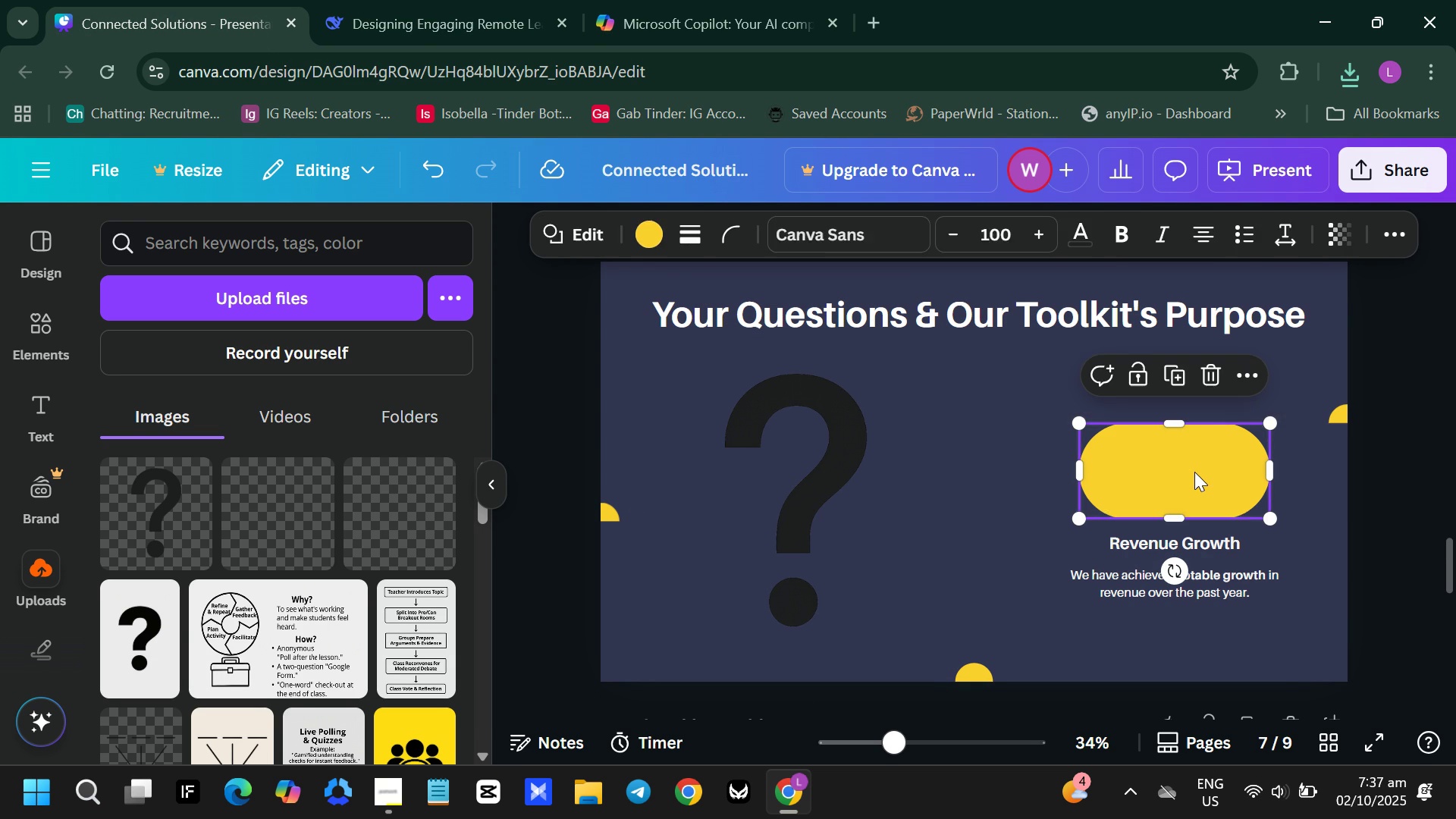 
key(Backspace)
 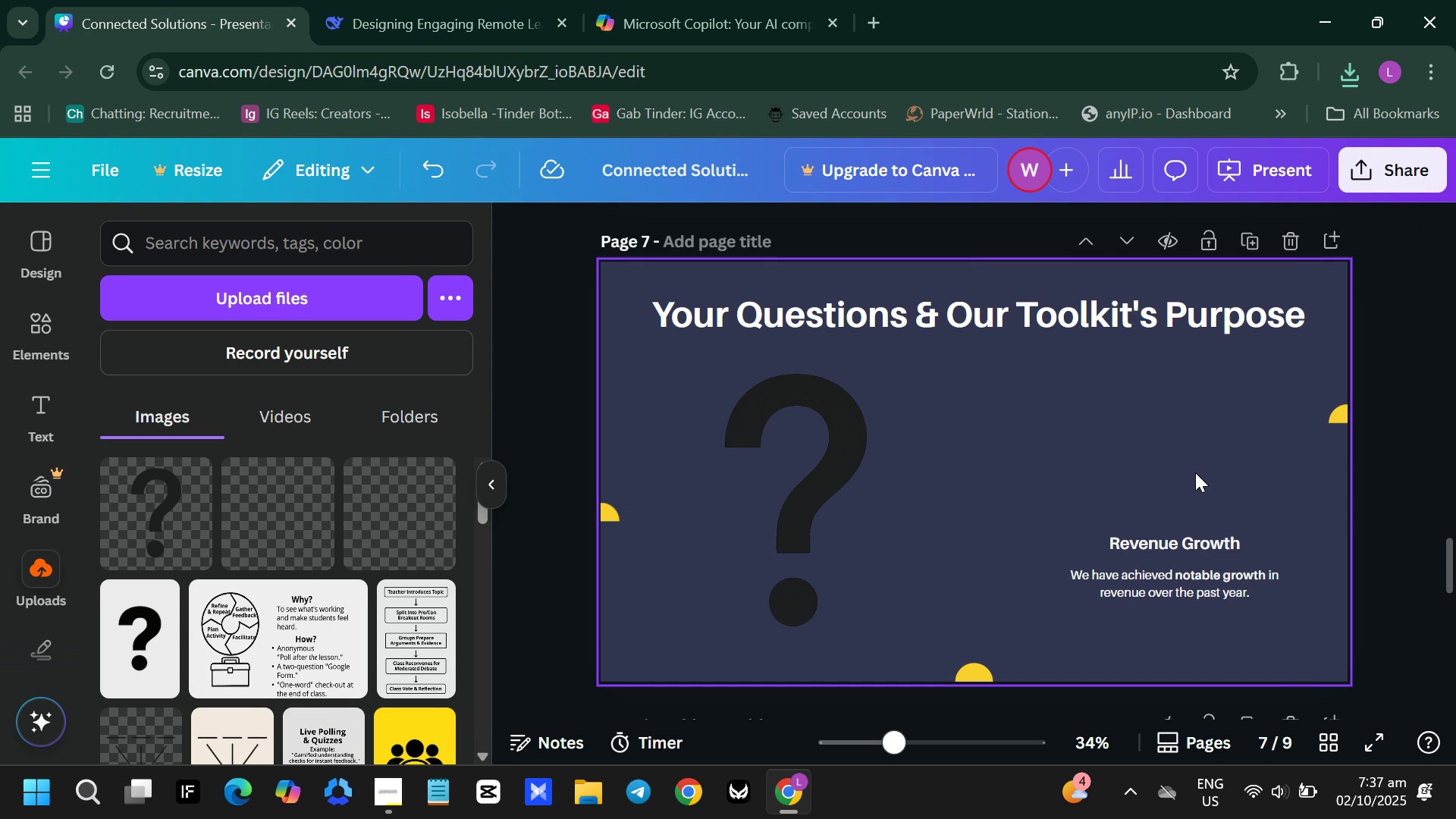 
key(Backspace)
 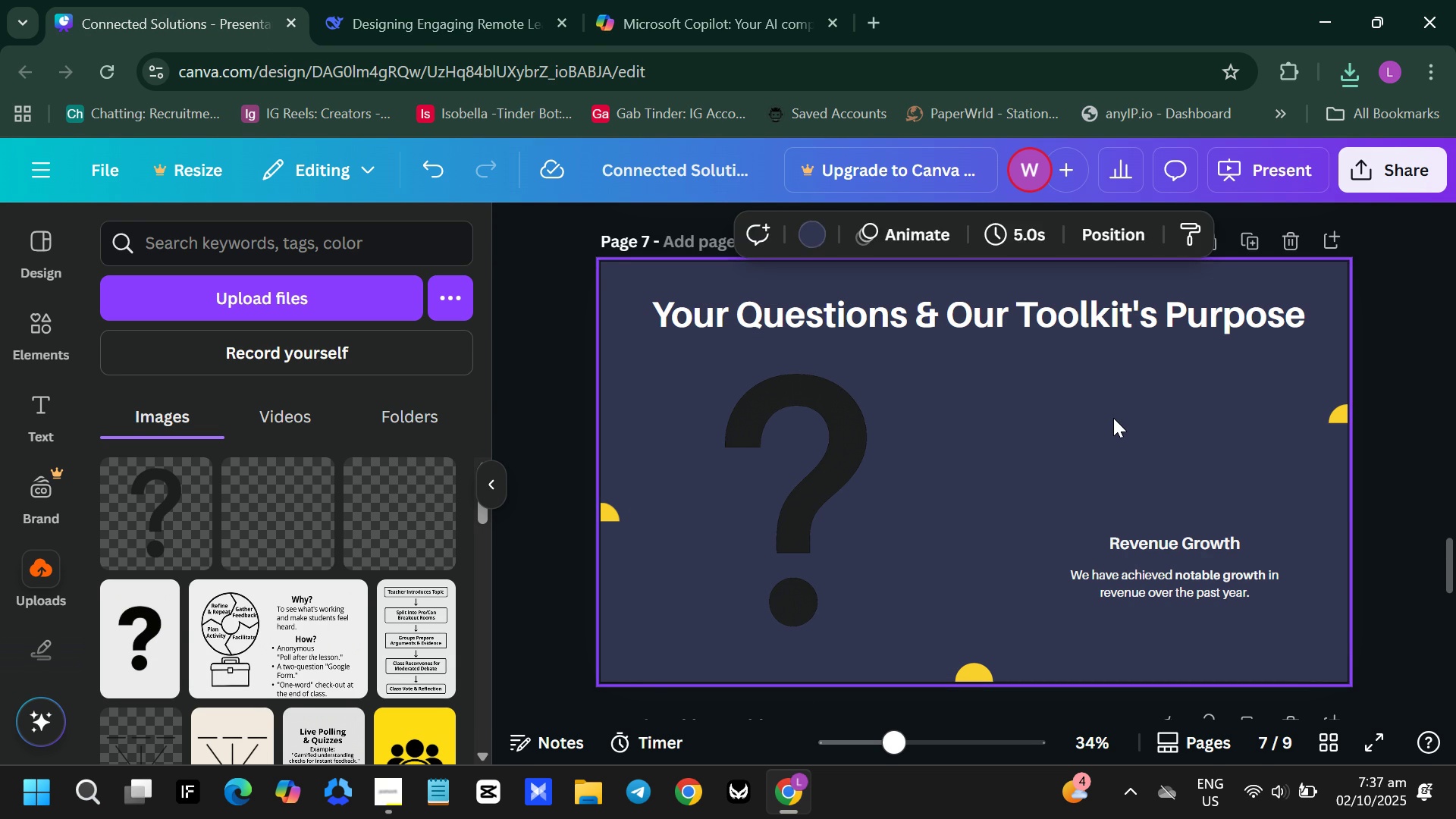 
left_click([1113, 418])
 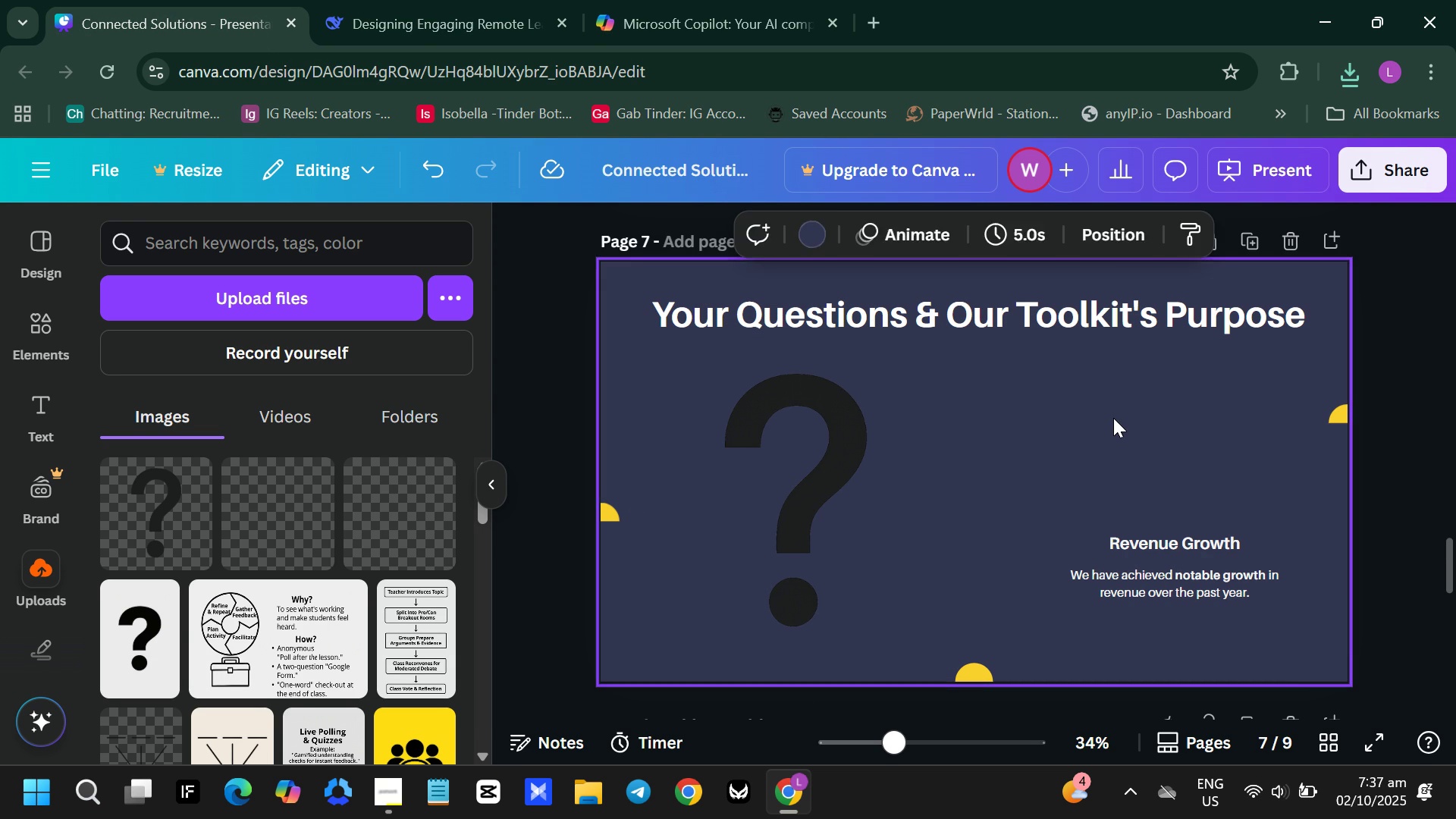 
key(Control+ControlLeft)
 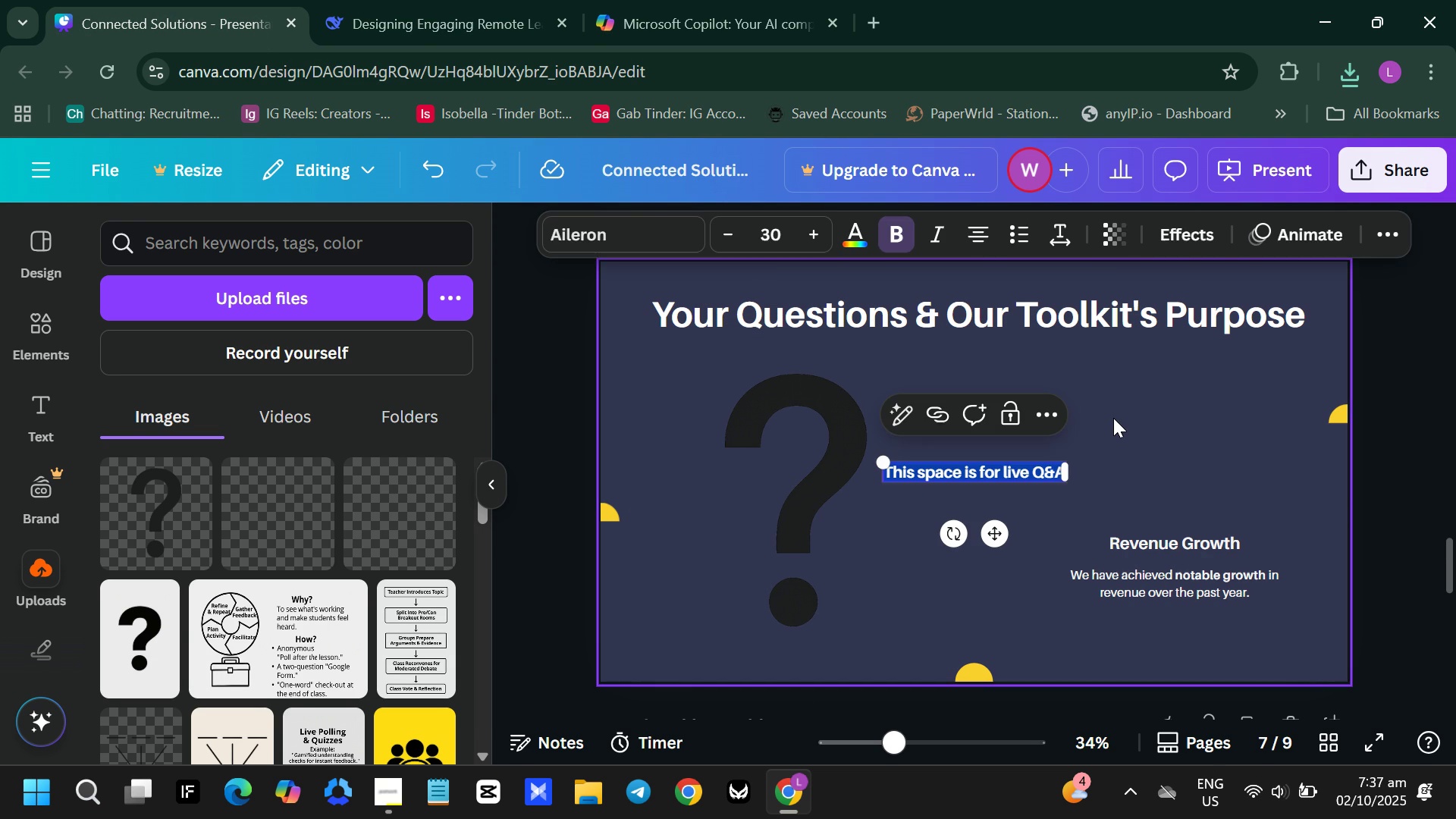 
key(Control+V)